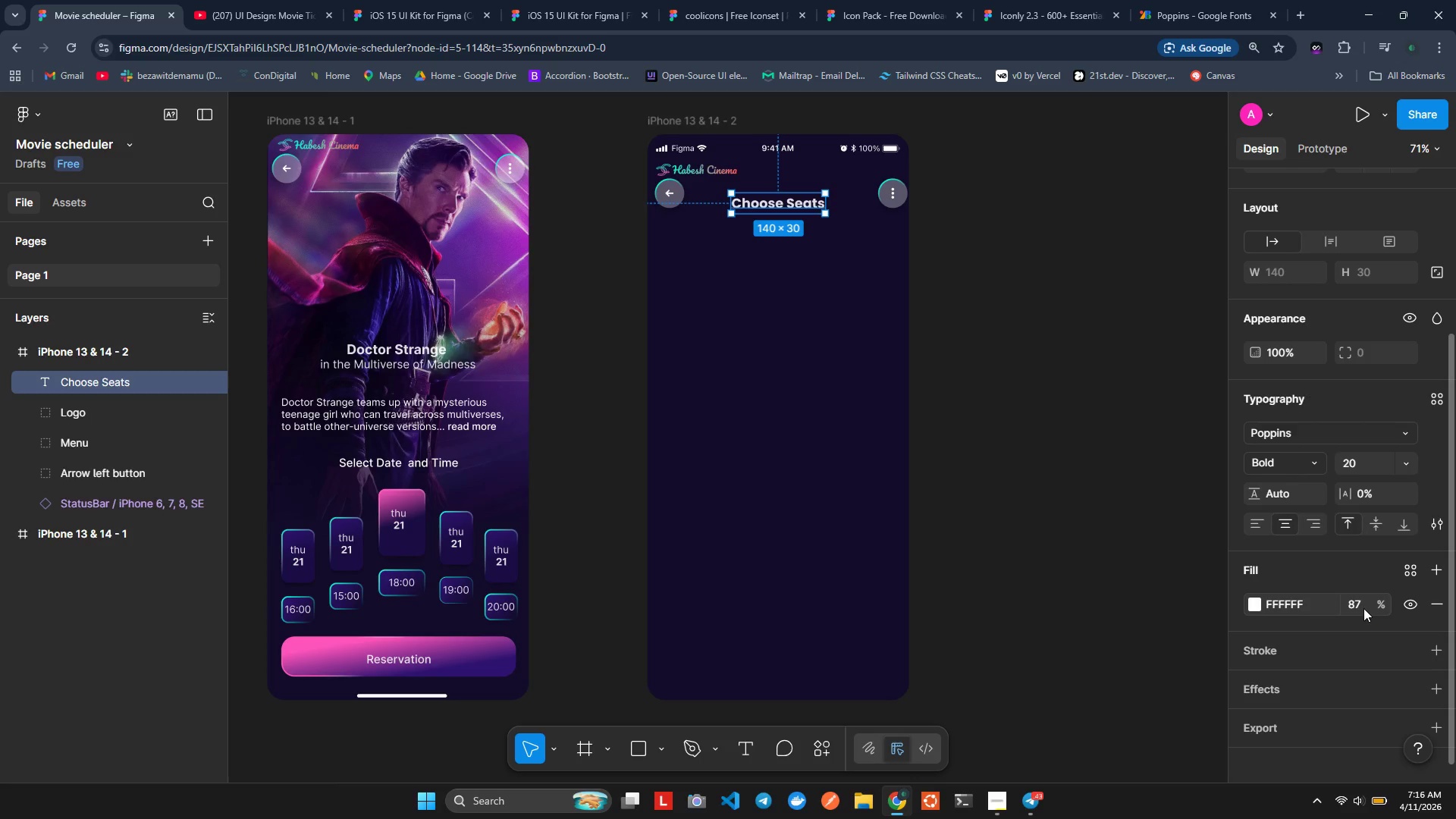 
left_click([1284, 497])
 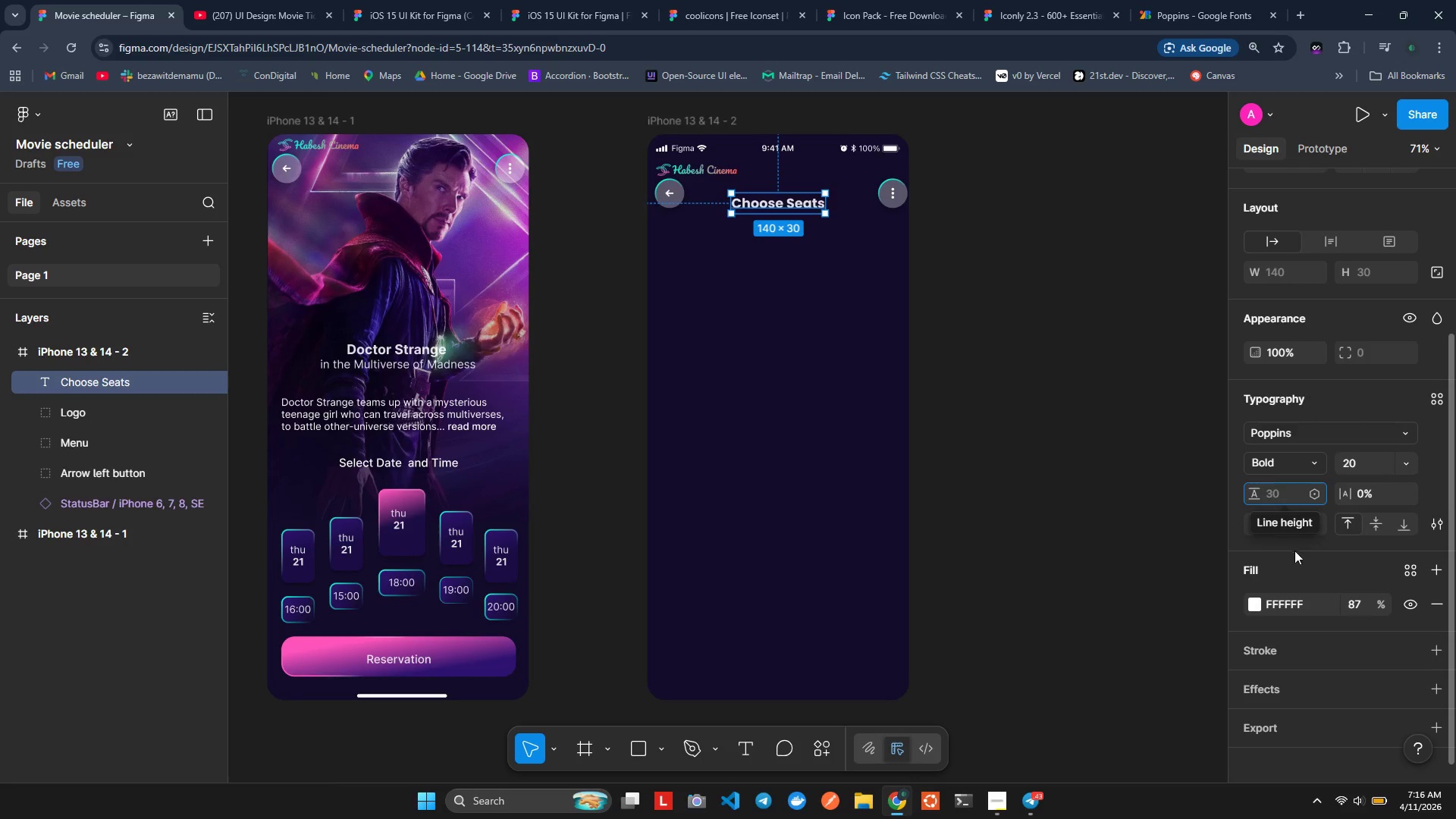 
left_click([1219, 531])
 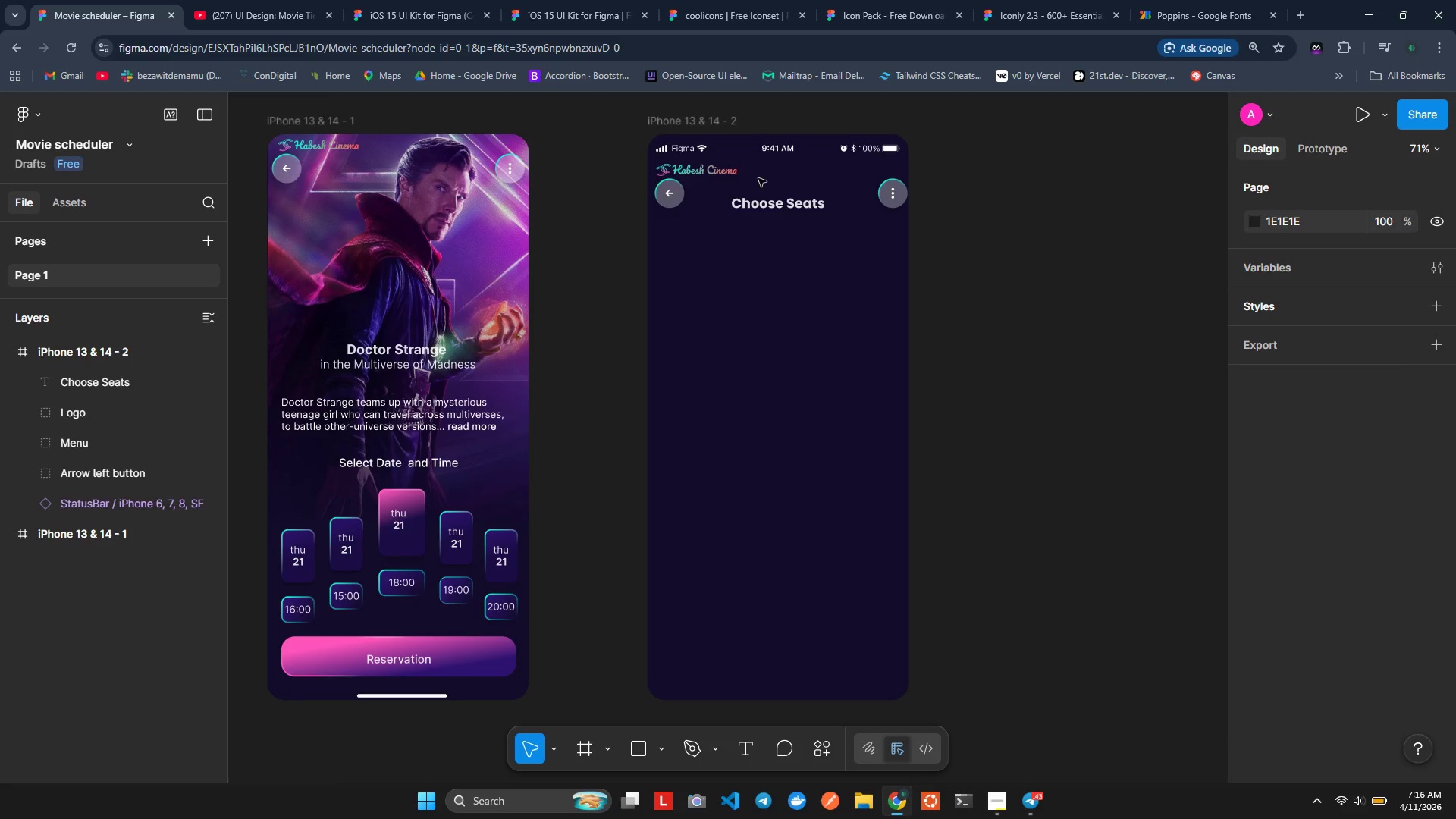 
left_click([783, 200])
 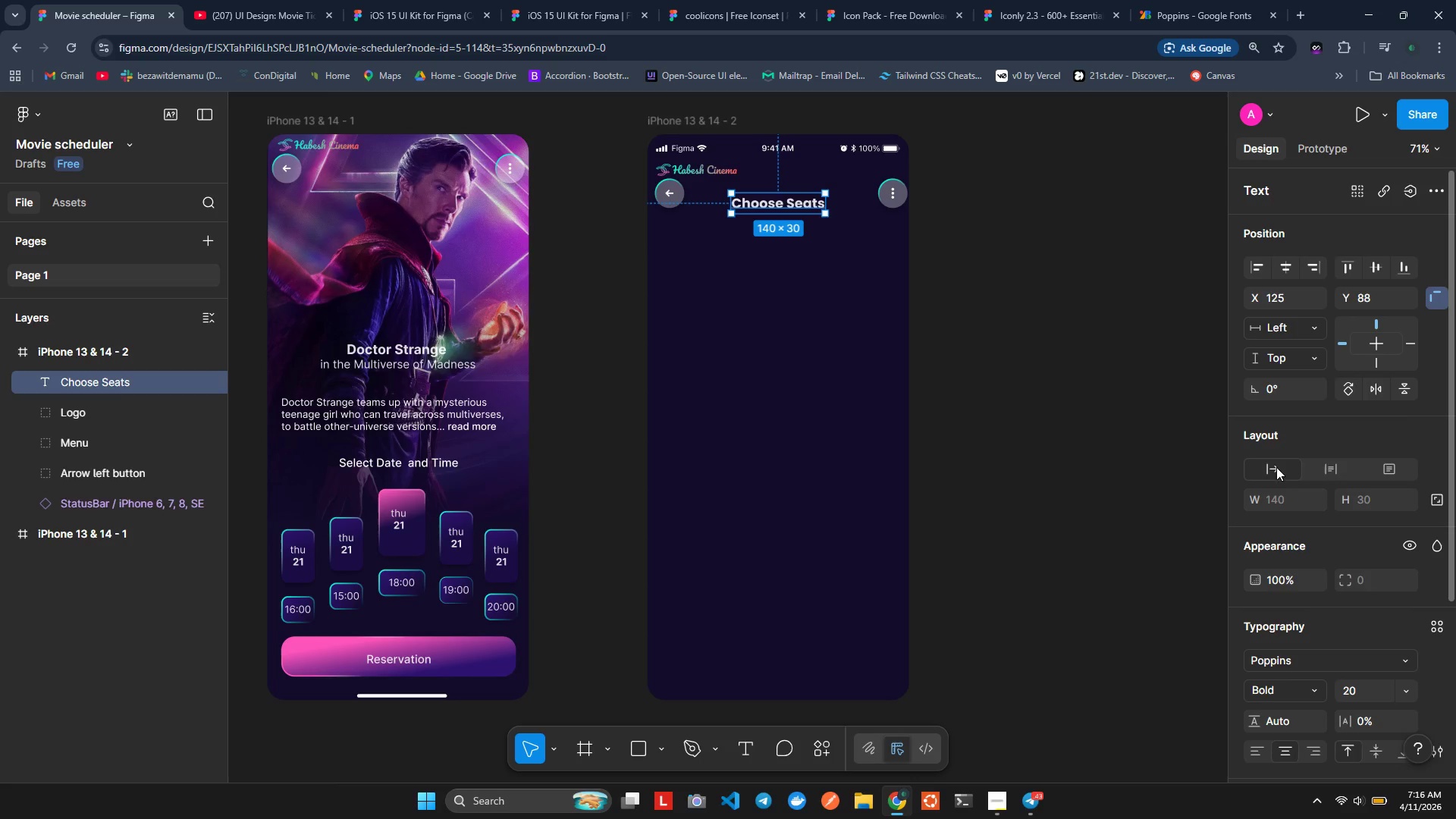 
left_click([1284, 470])
 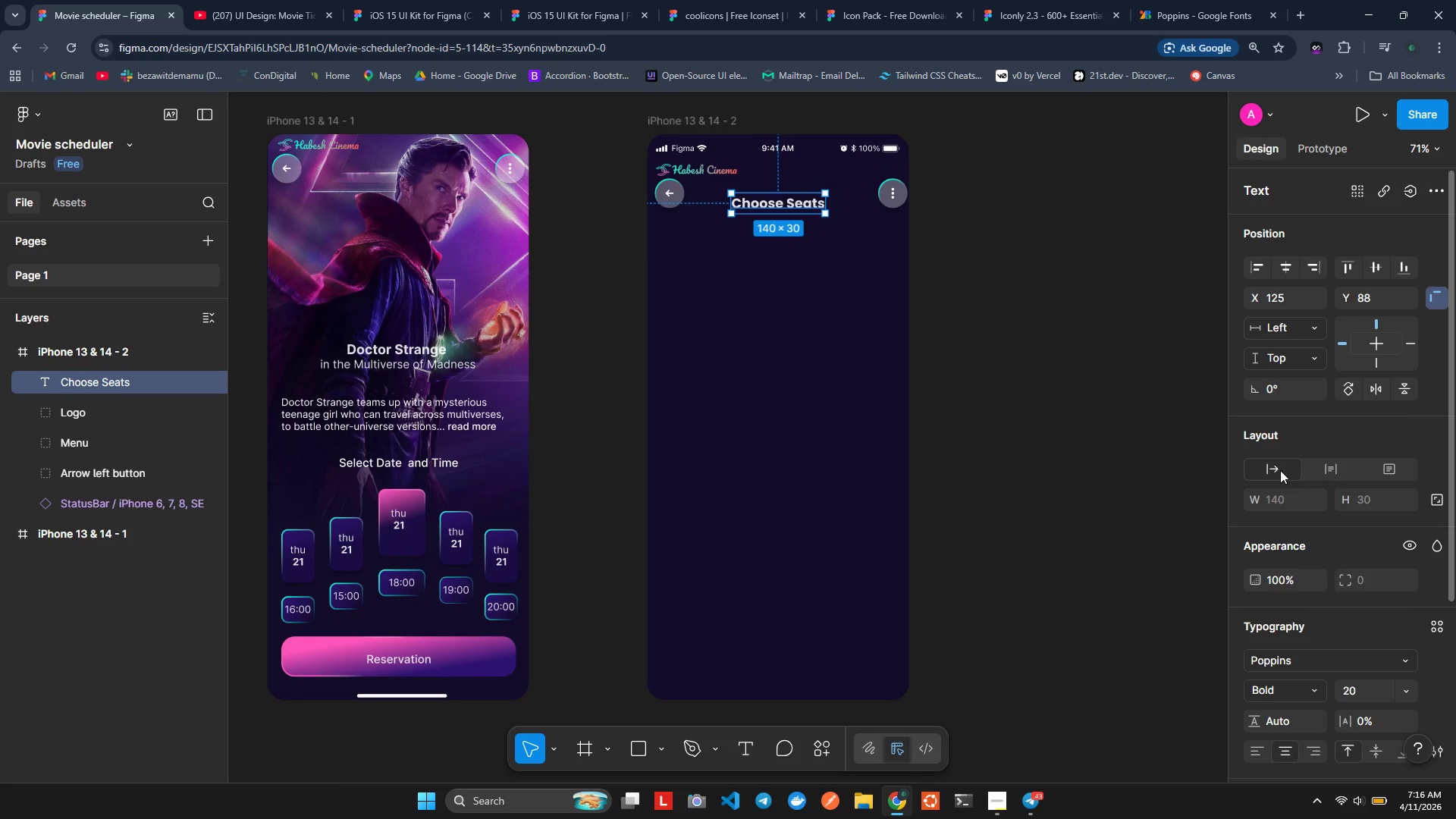 
left_click([1279, 470])
 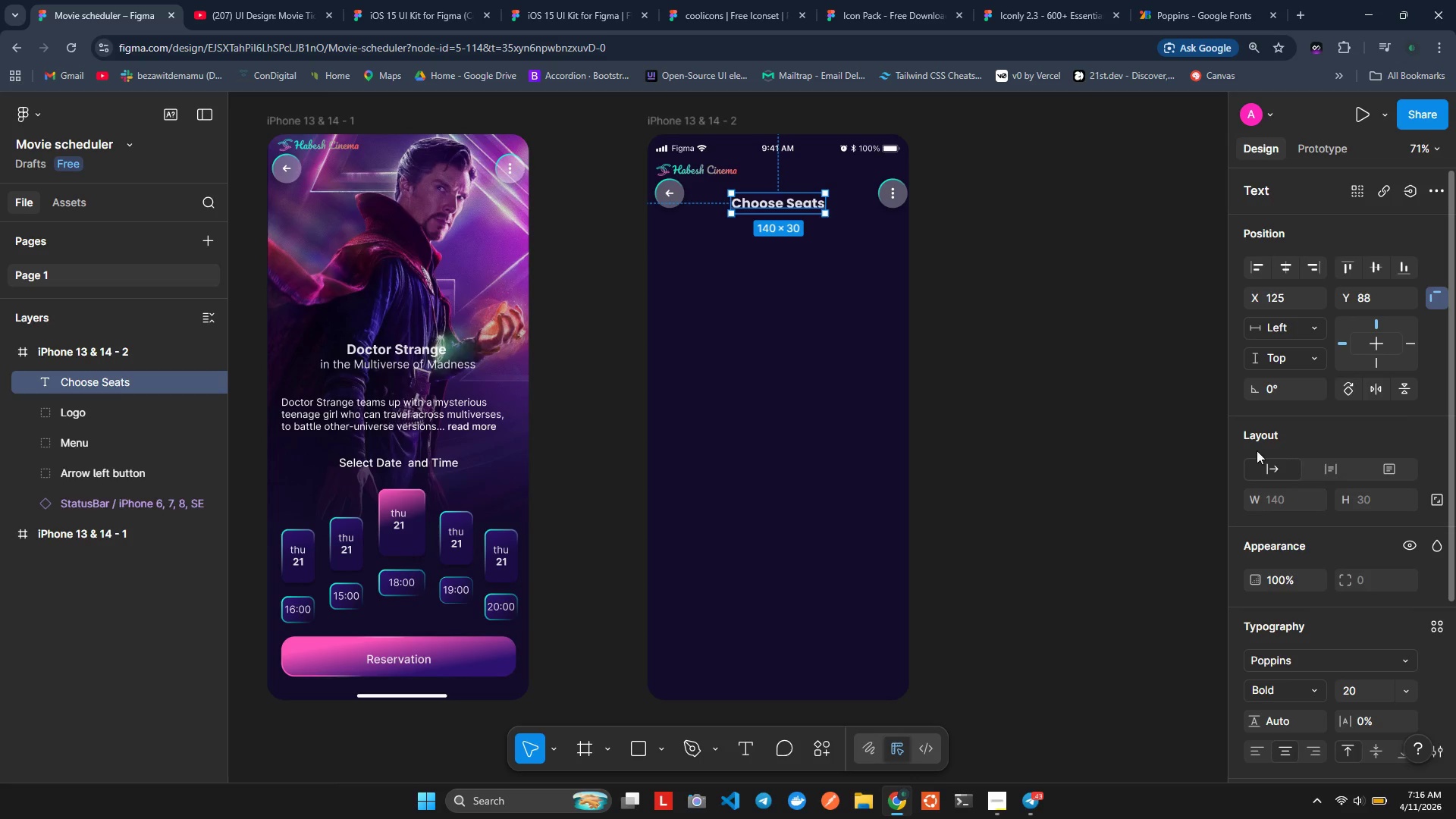 
scroll: coordinate [1336, 605], scroll_direction: down, amount: 2.0
 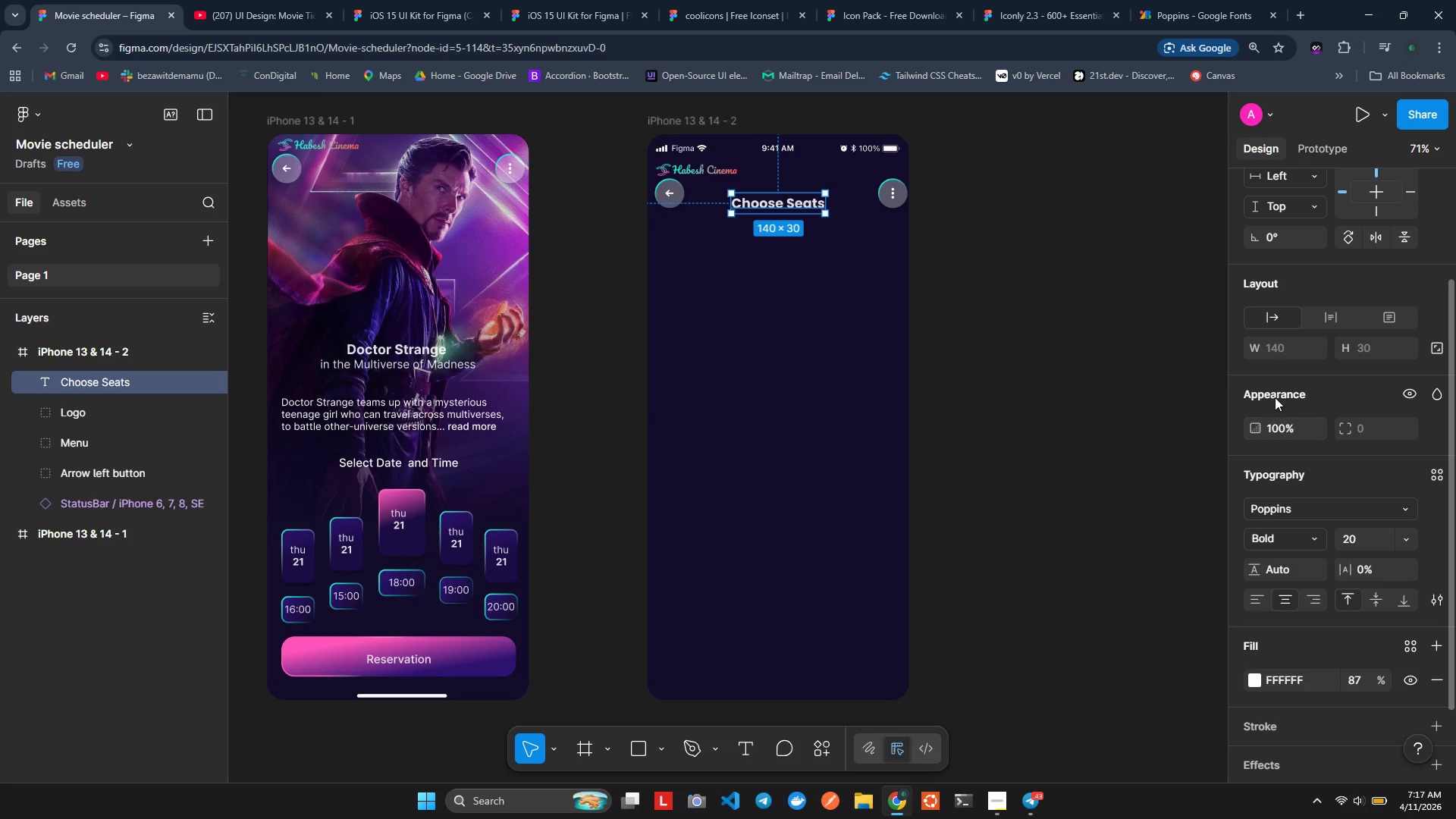 
scroll: coordinate [1276, 391], scroll_direction: up, amount: 2.0
 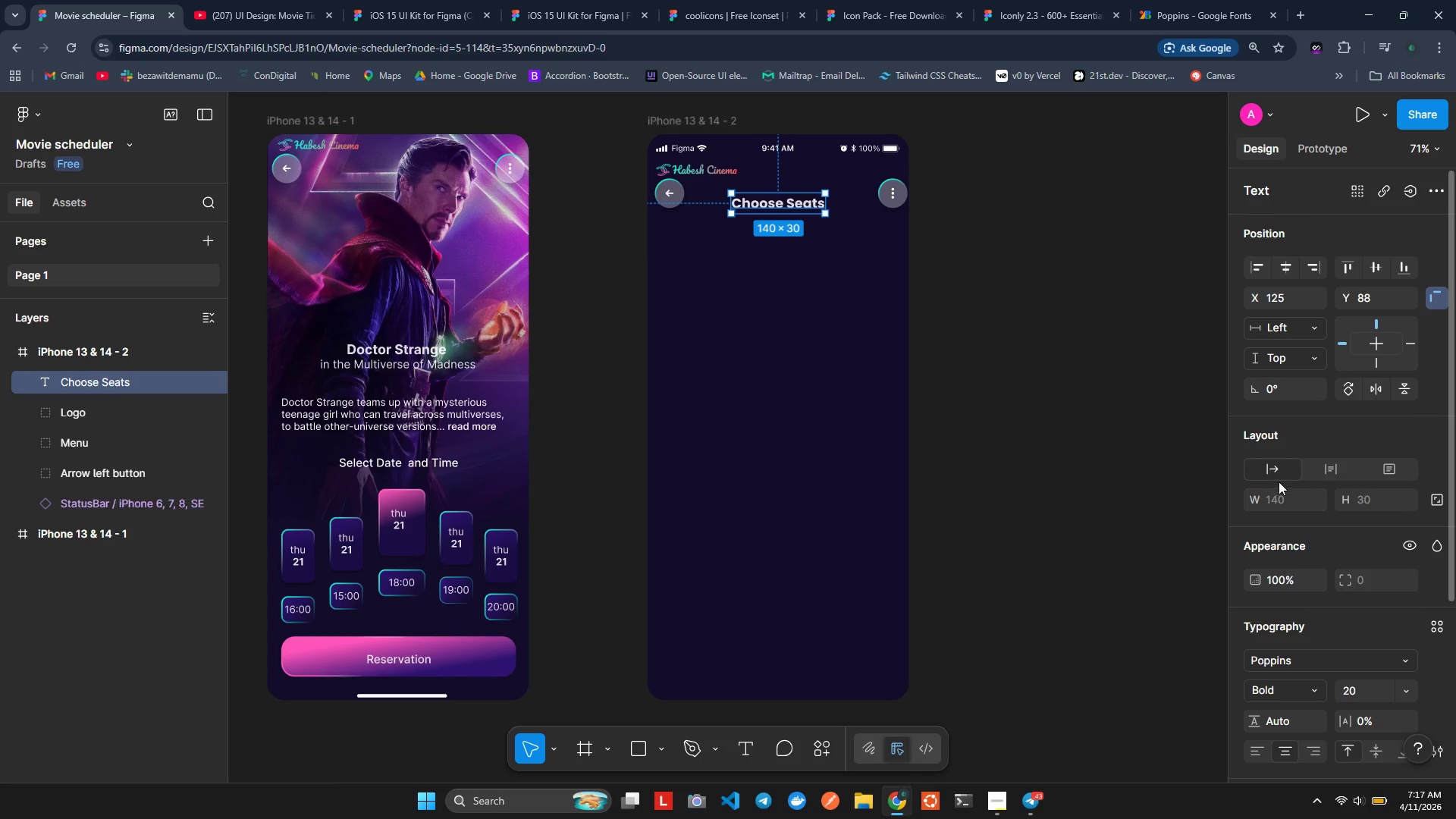 
double_click([1269, 460])
 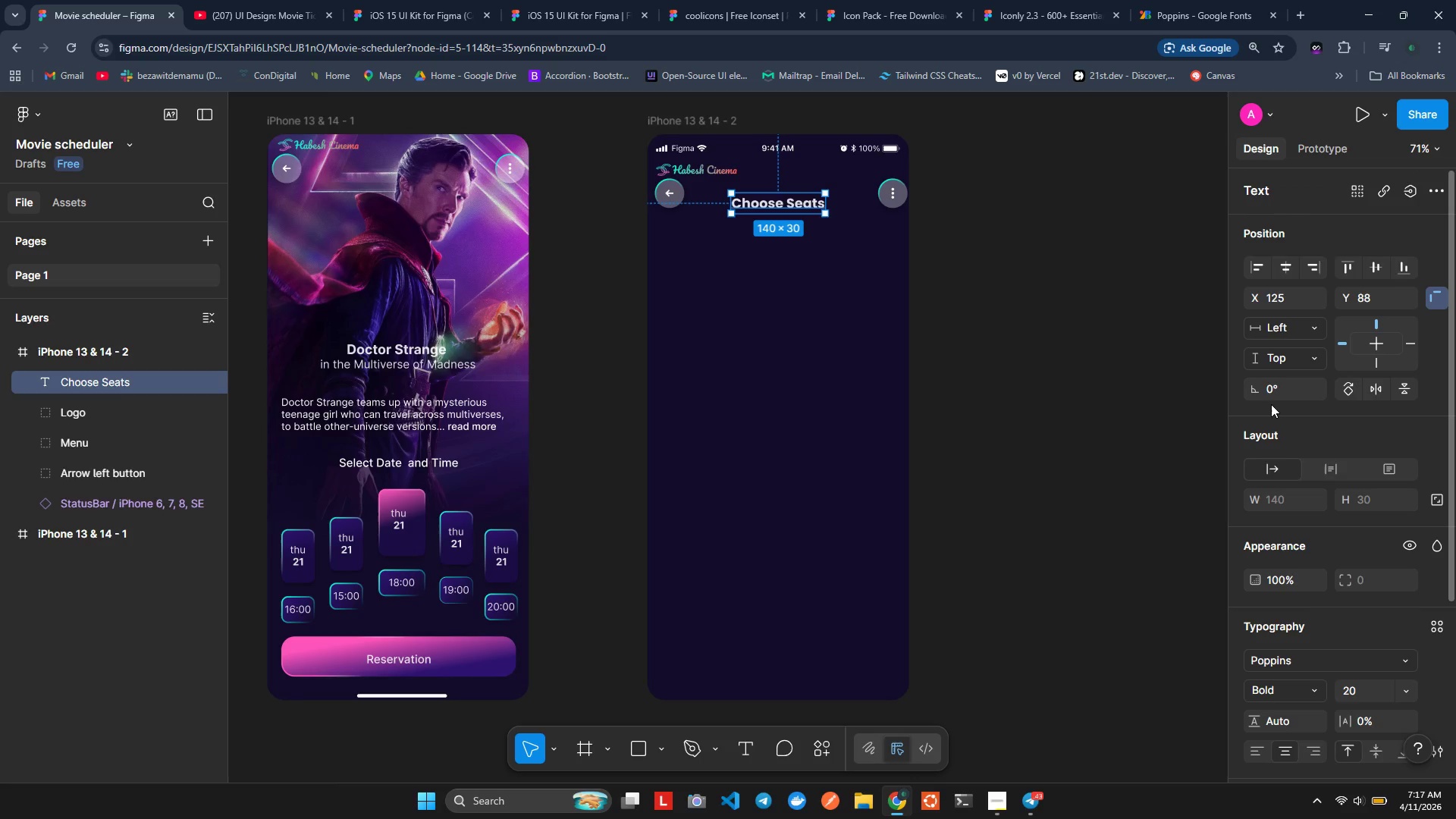 
scroll: coordinate [1279, 377], scroll_direction: up, amount: 2.0
 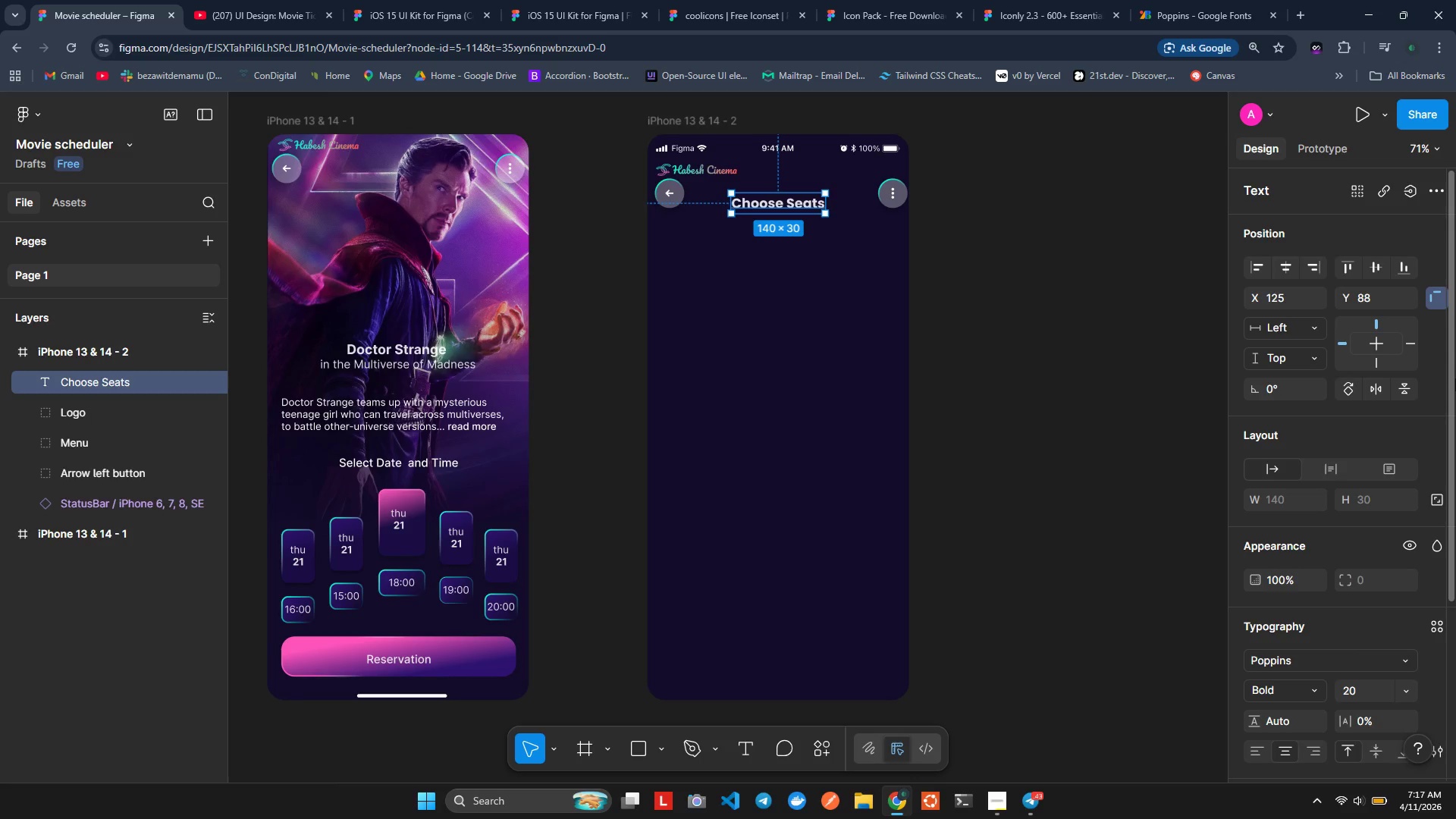 
wait(17.72)
 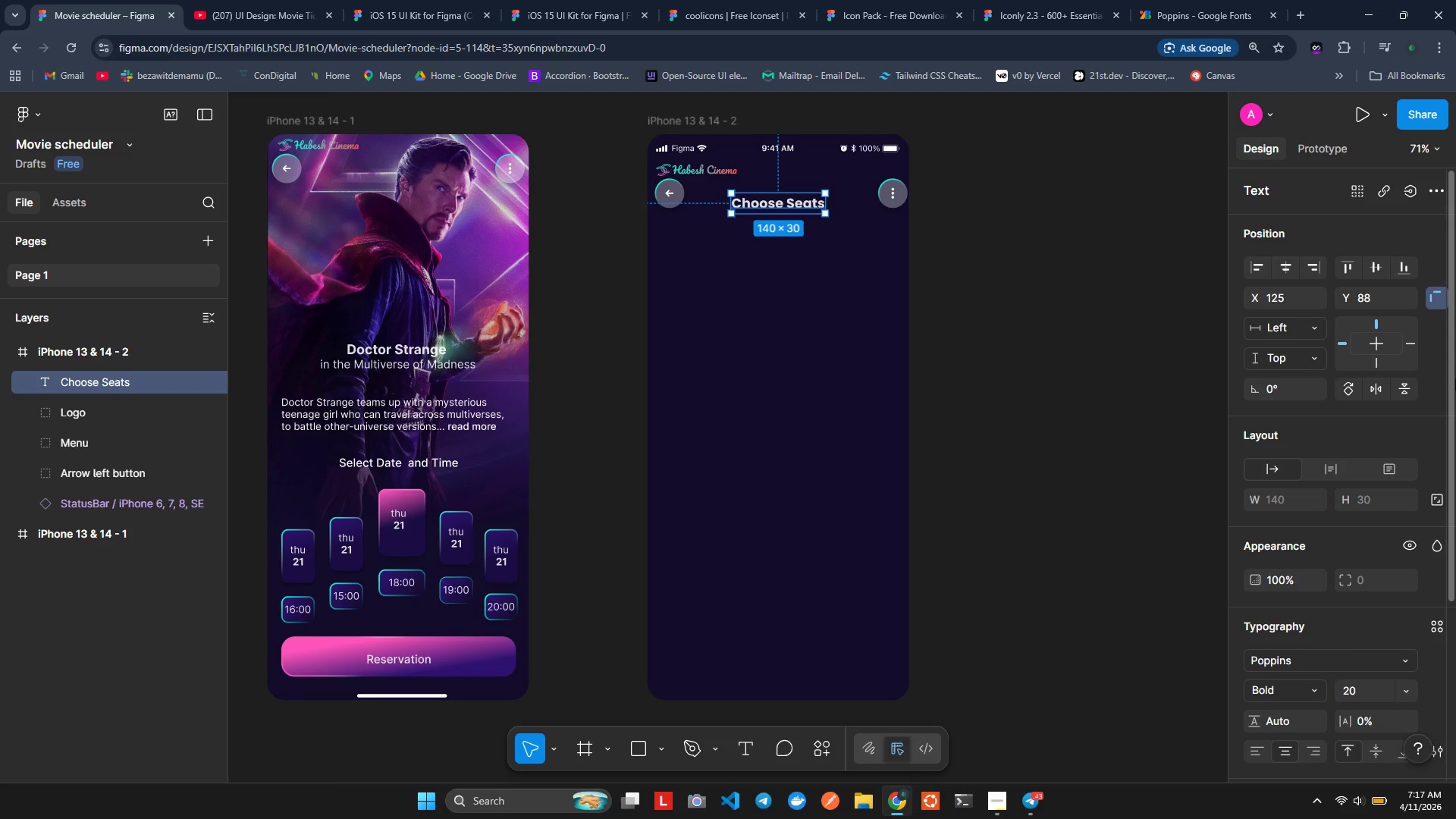 
hold_key(key=ArrowUp, duration=0.8)
 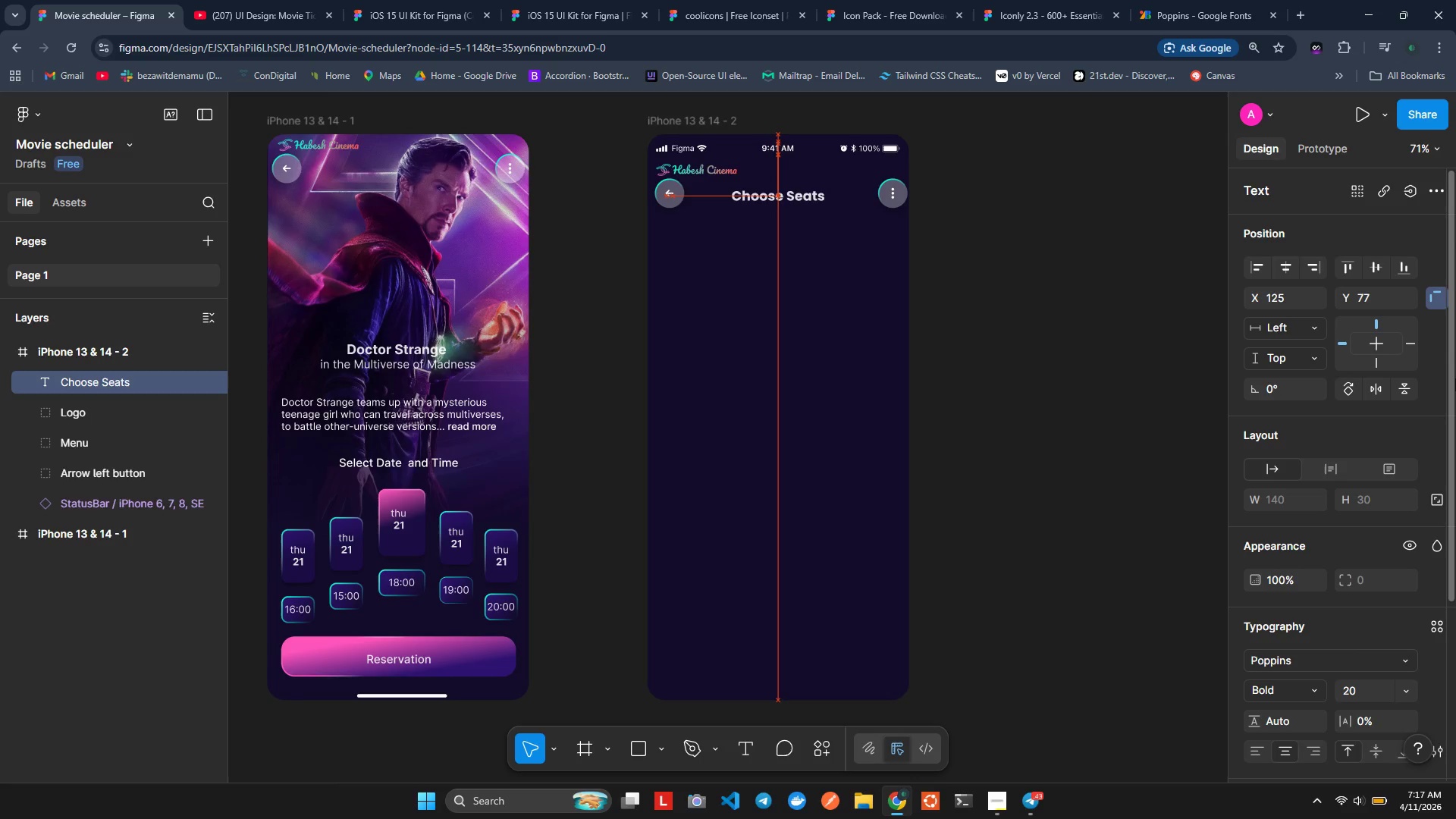 
key(Alt+ArrowUp)
 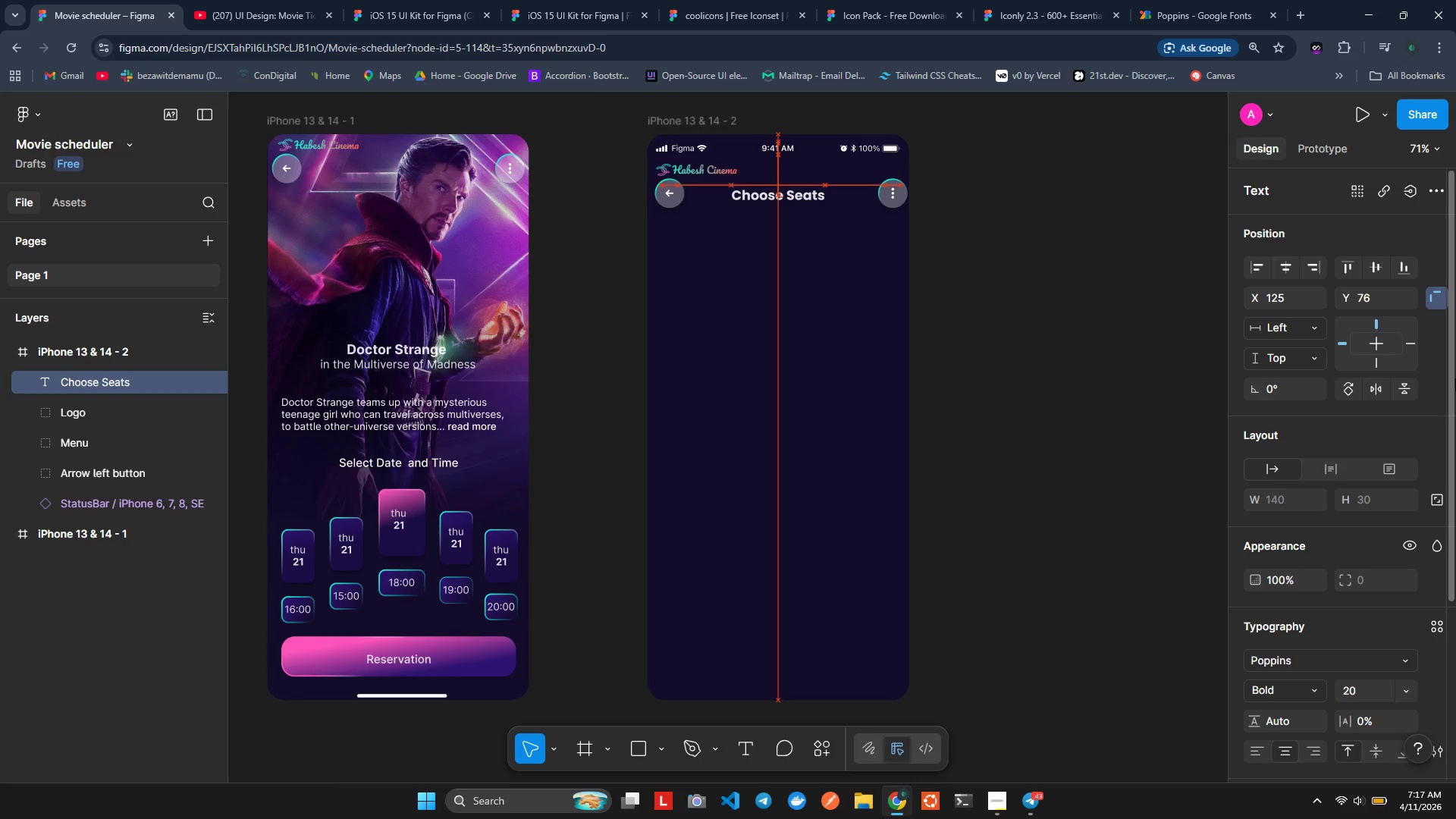 
hold_key(key=ArrowUp, duration=0.7)
 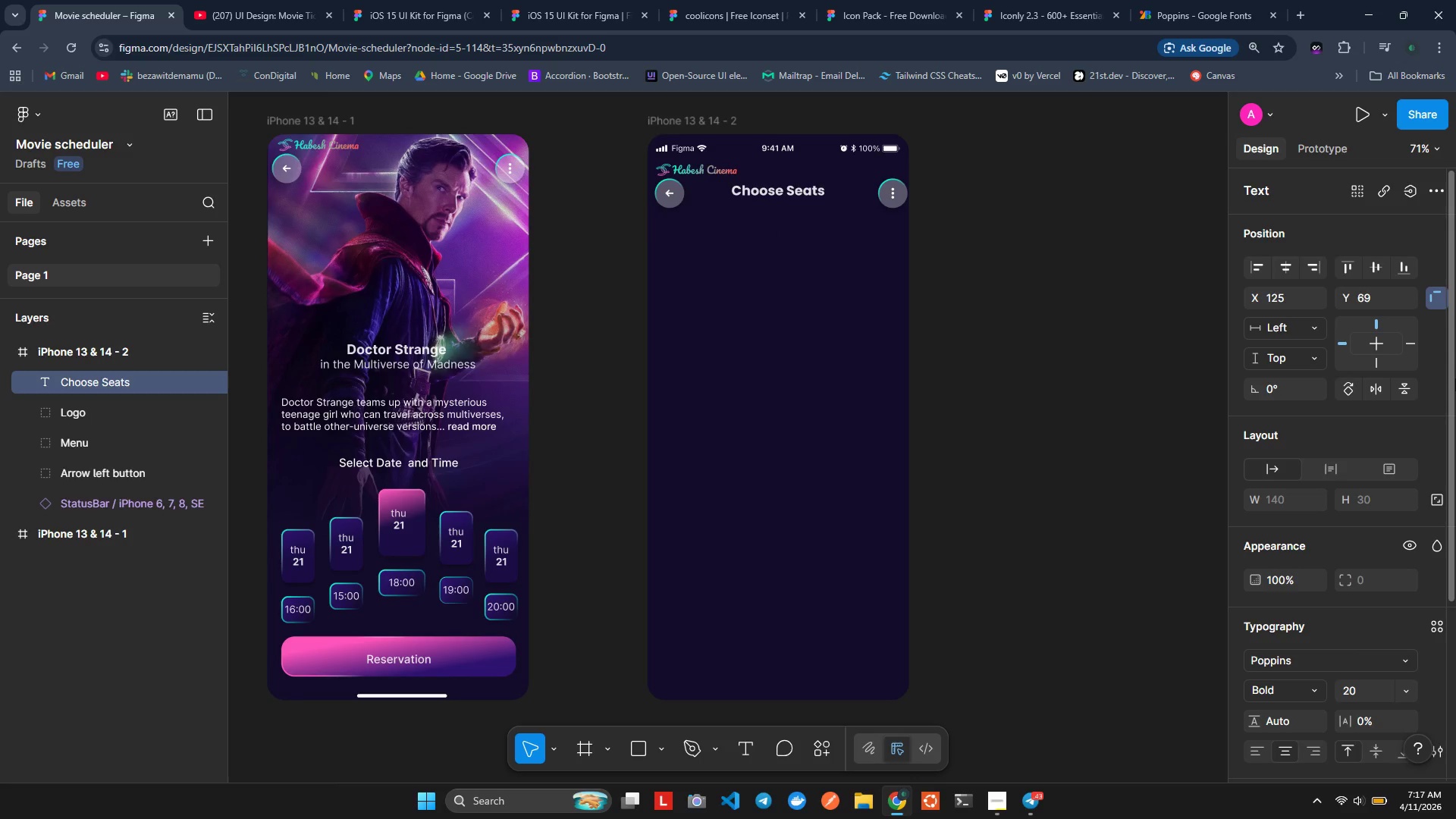 
key(Alt+ArrowUp)
 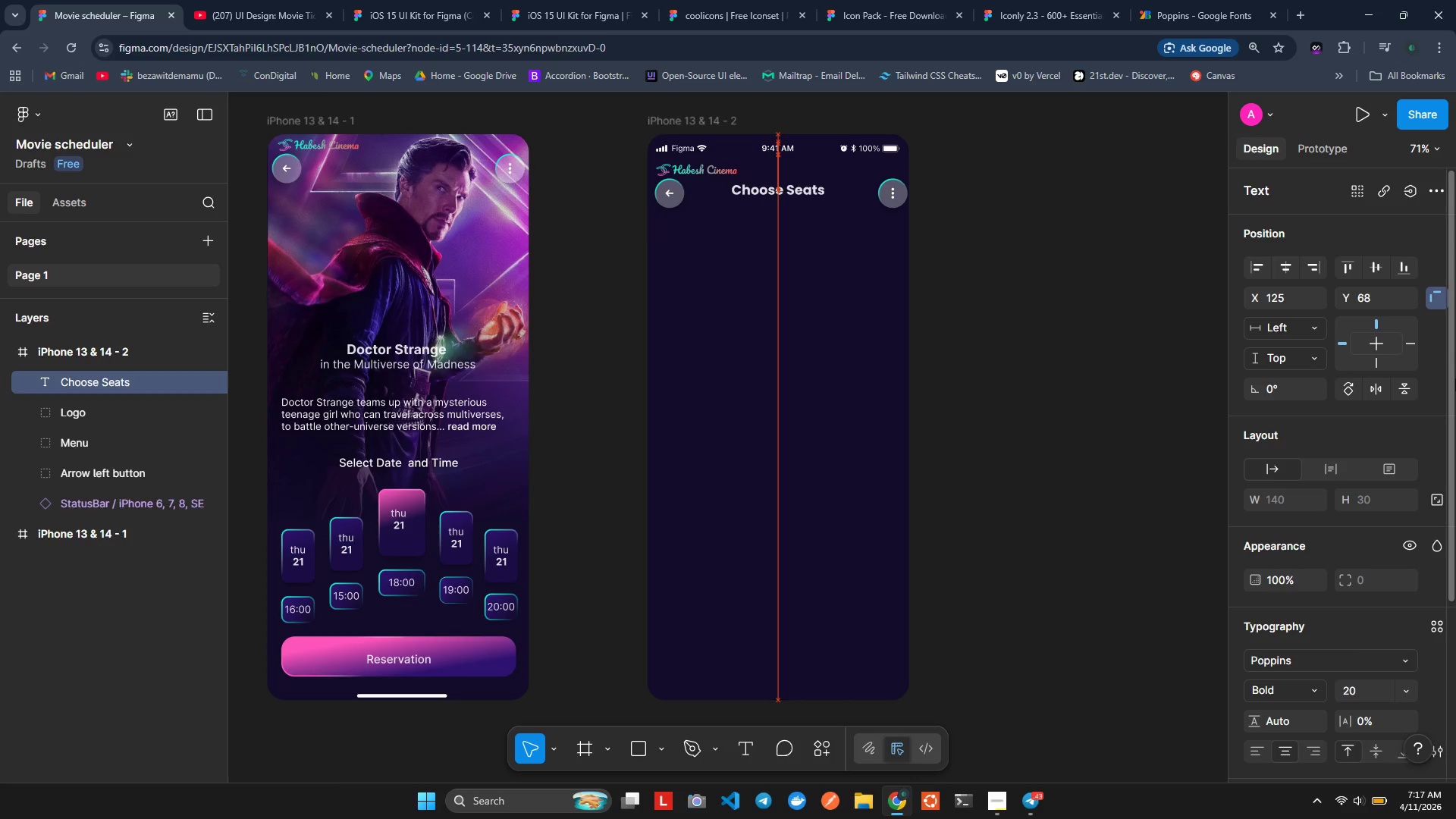 
key(Alt+ArrowDown)
 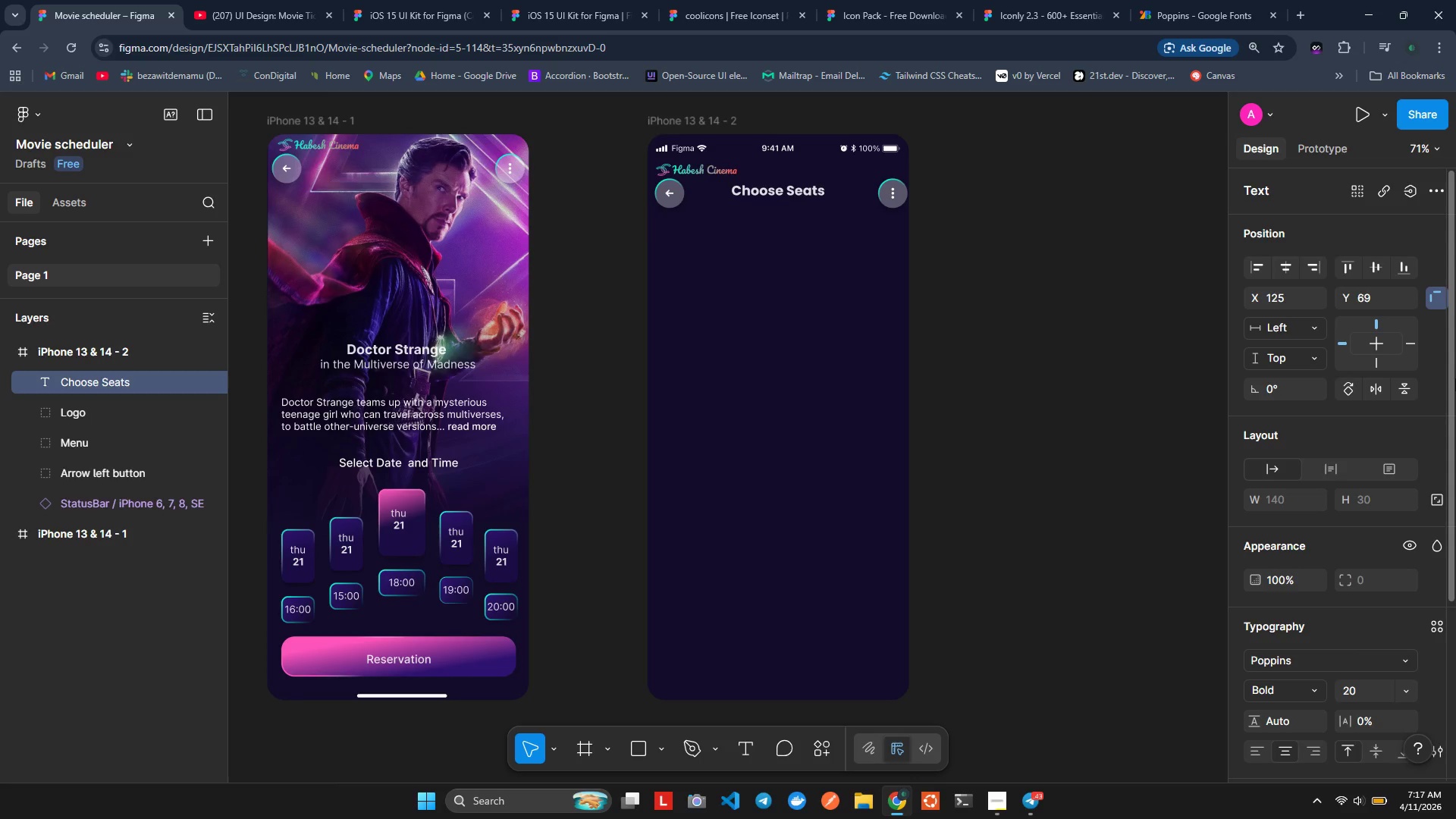 
key(Alt+ArrowDown)
 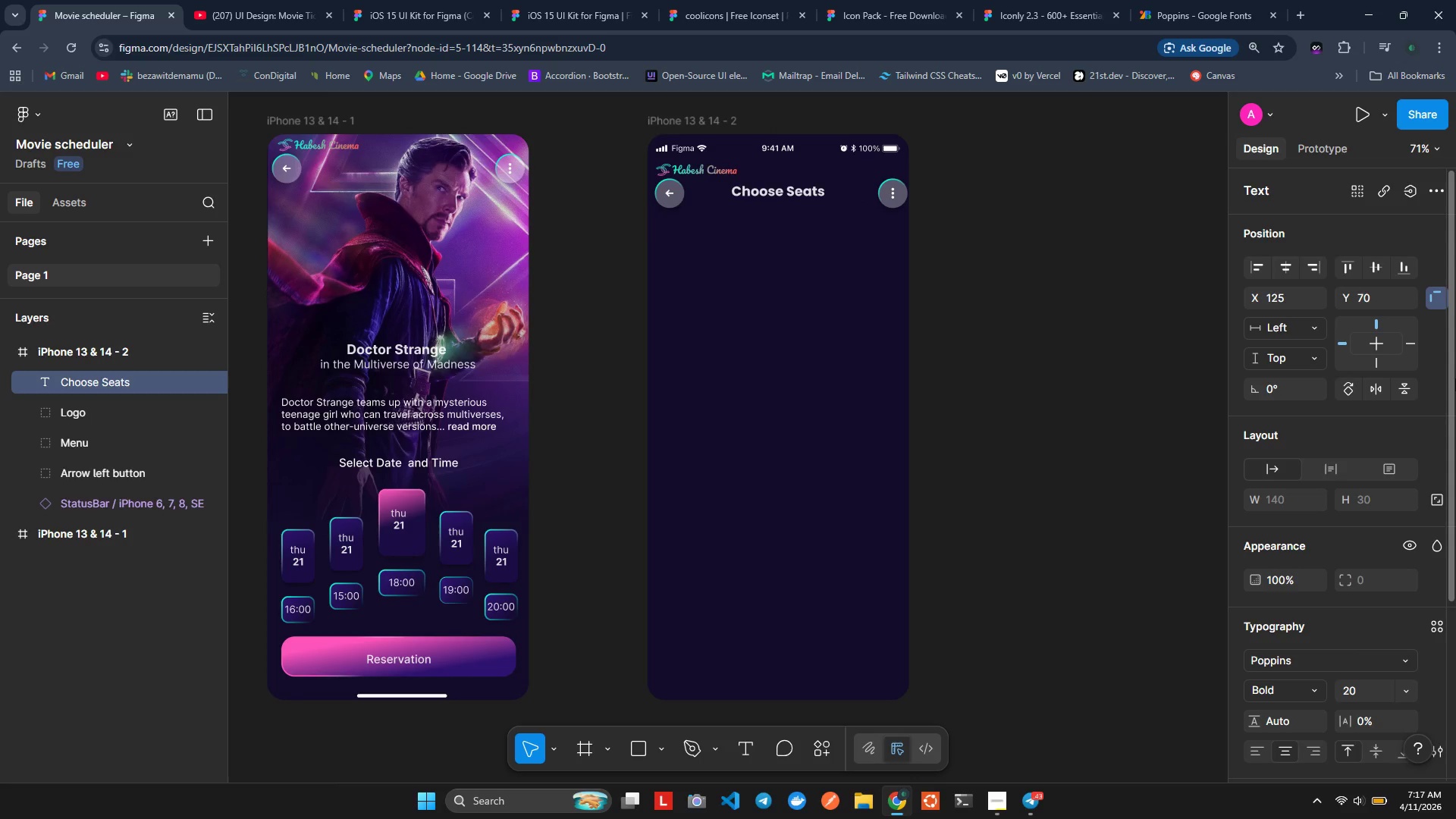 
key(Alt+ArrowUp)
 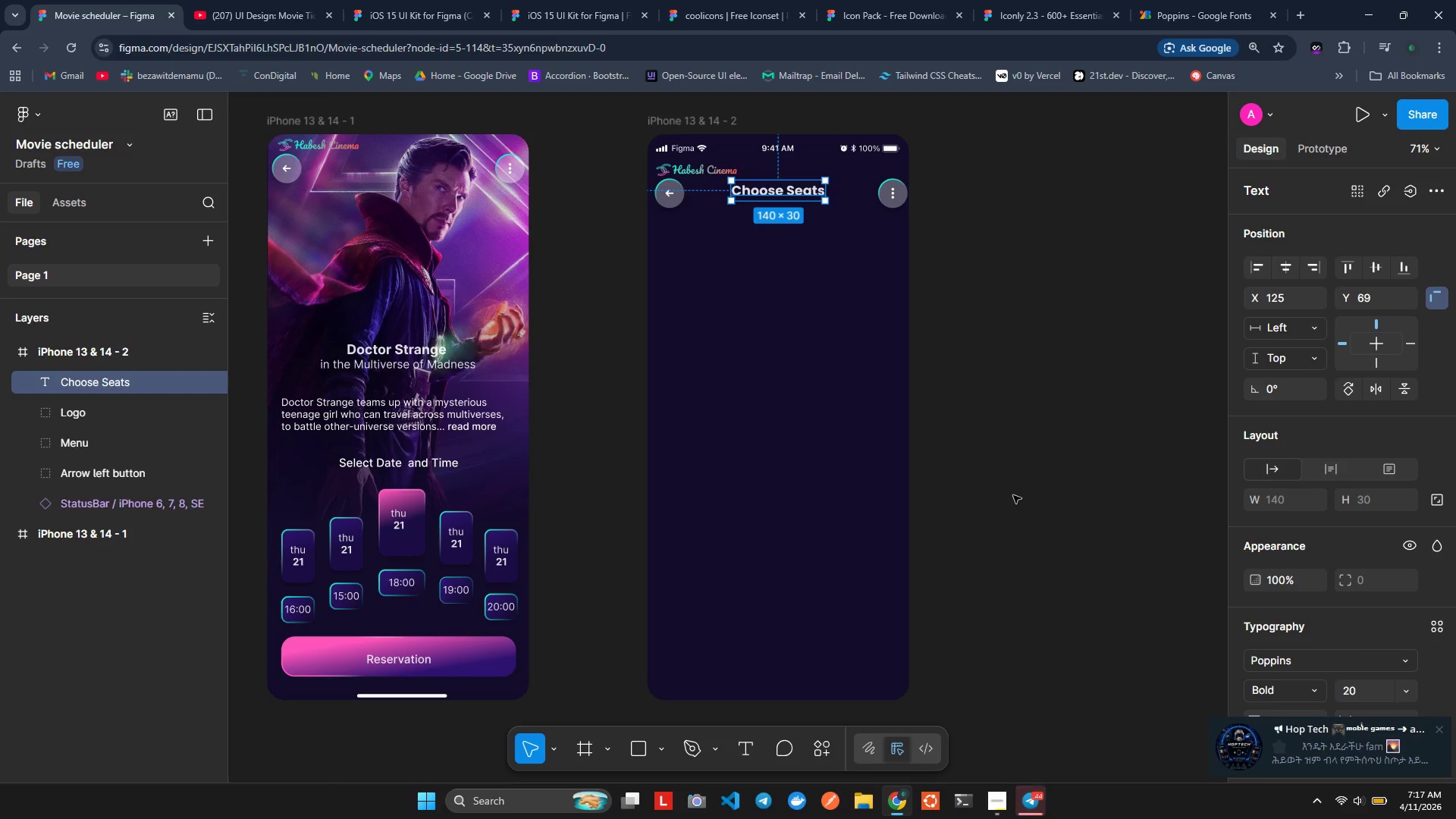 
left_click([1445, 723])
 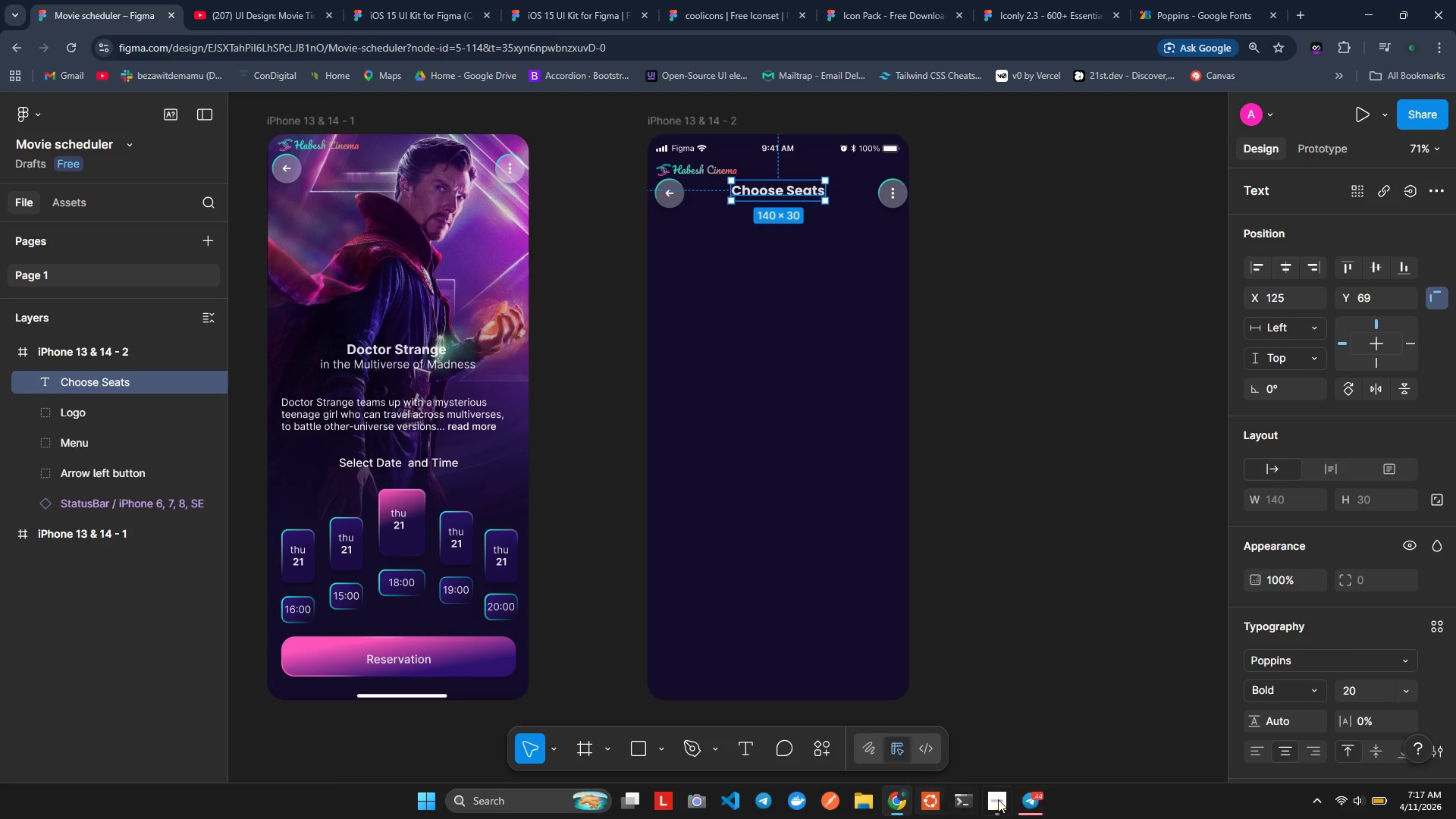 
right_click([1041, 797])
 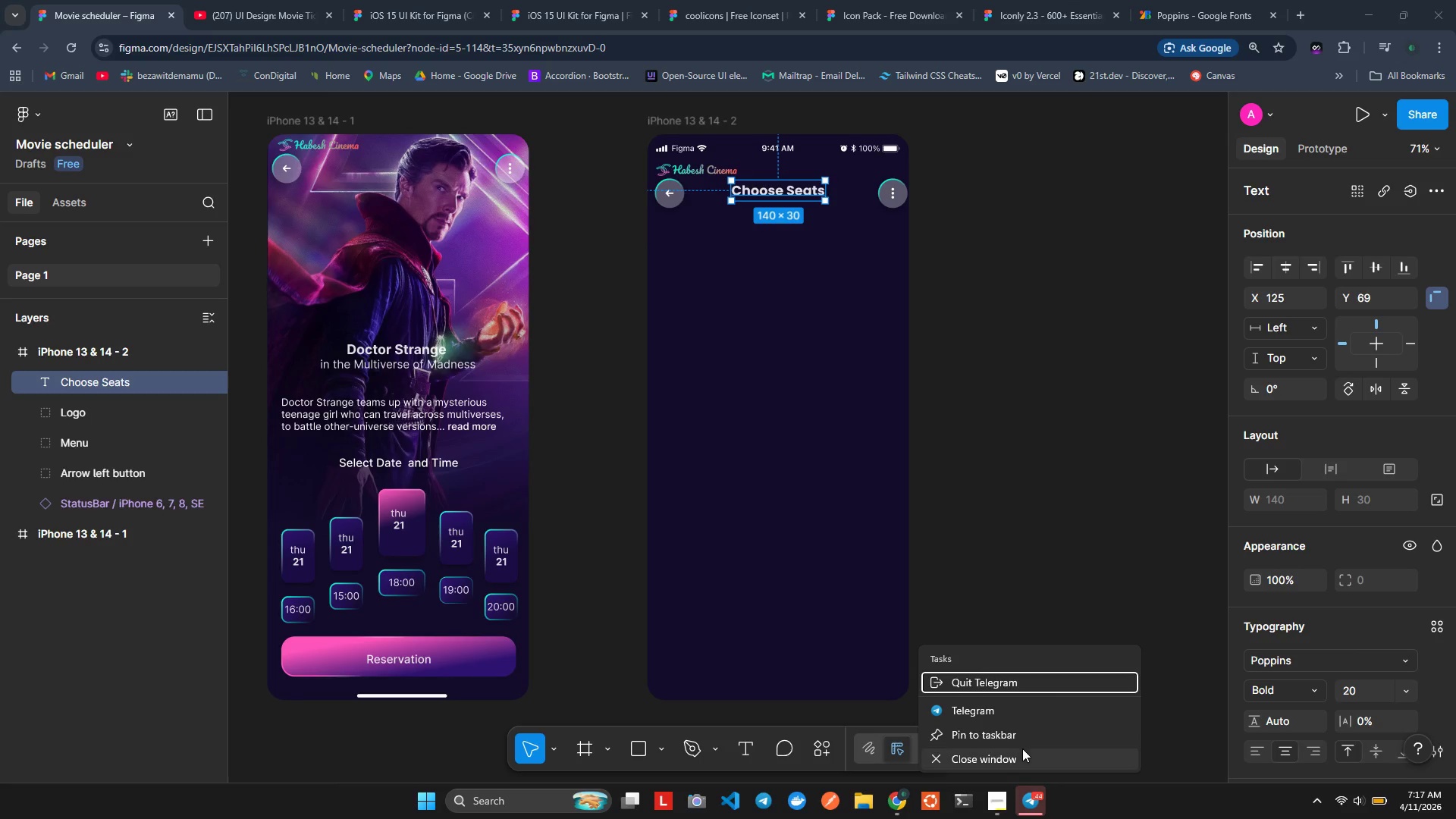 
left_click([1017, 759])
 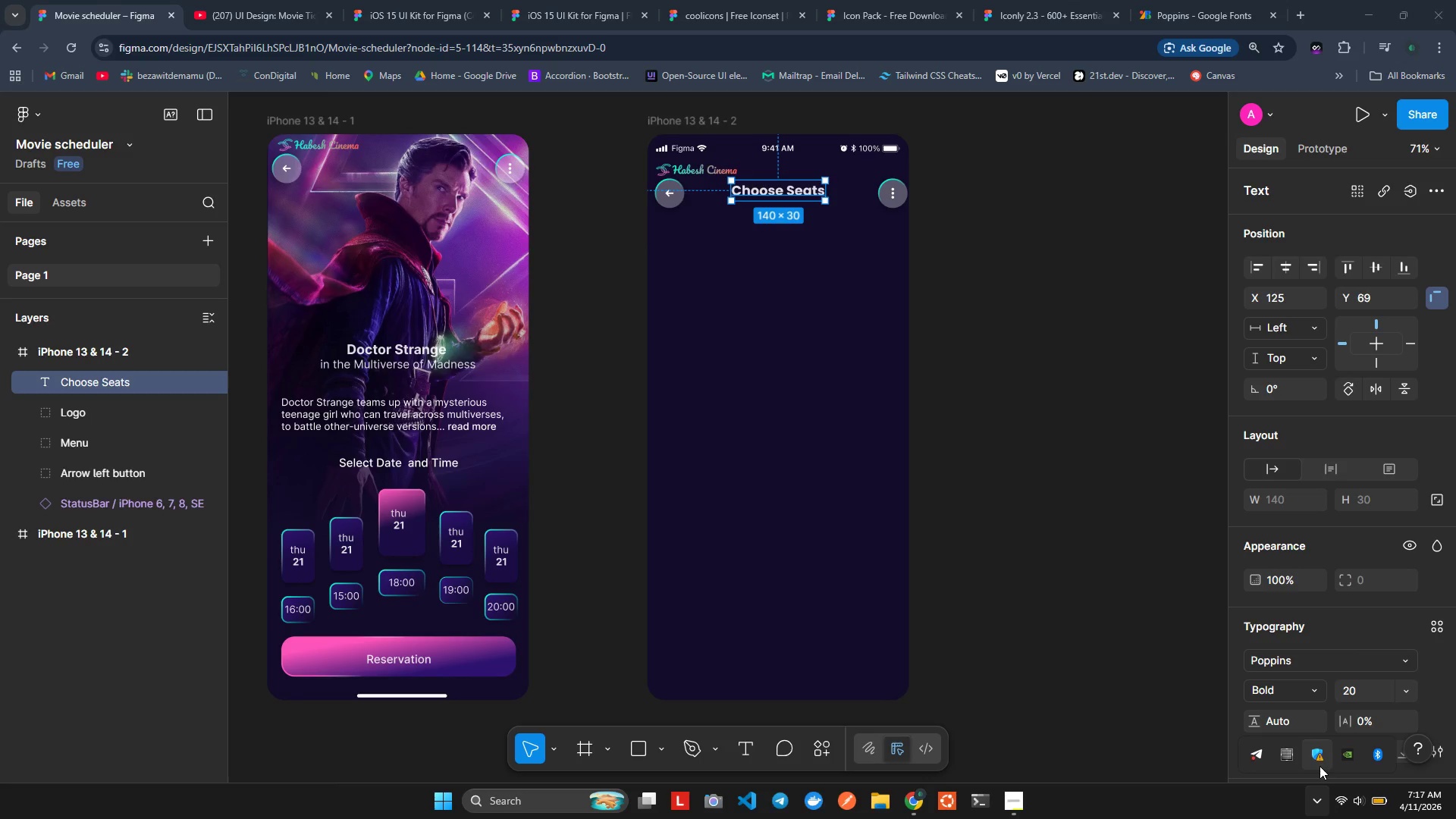 
right_click([1257, 748])
 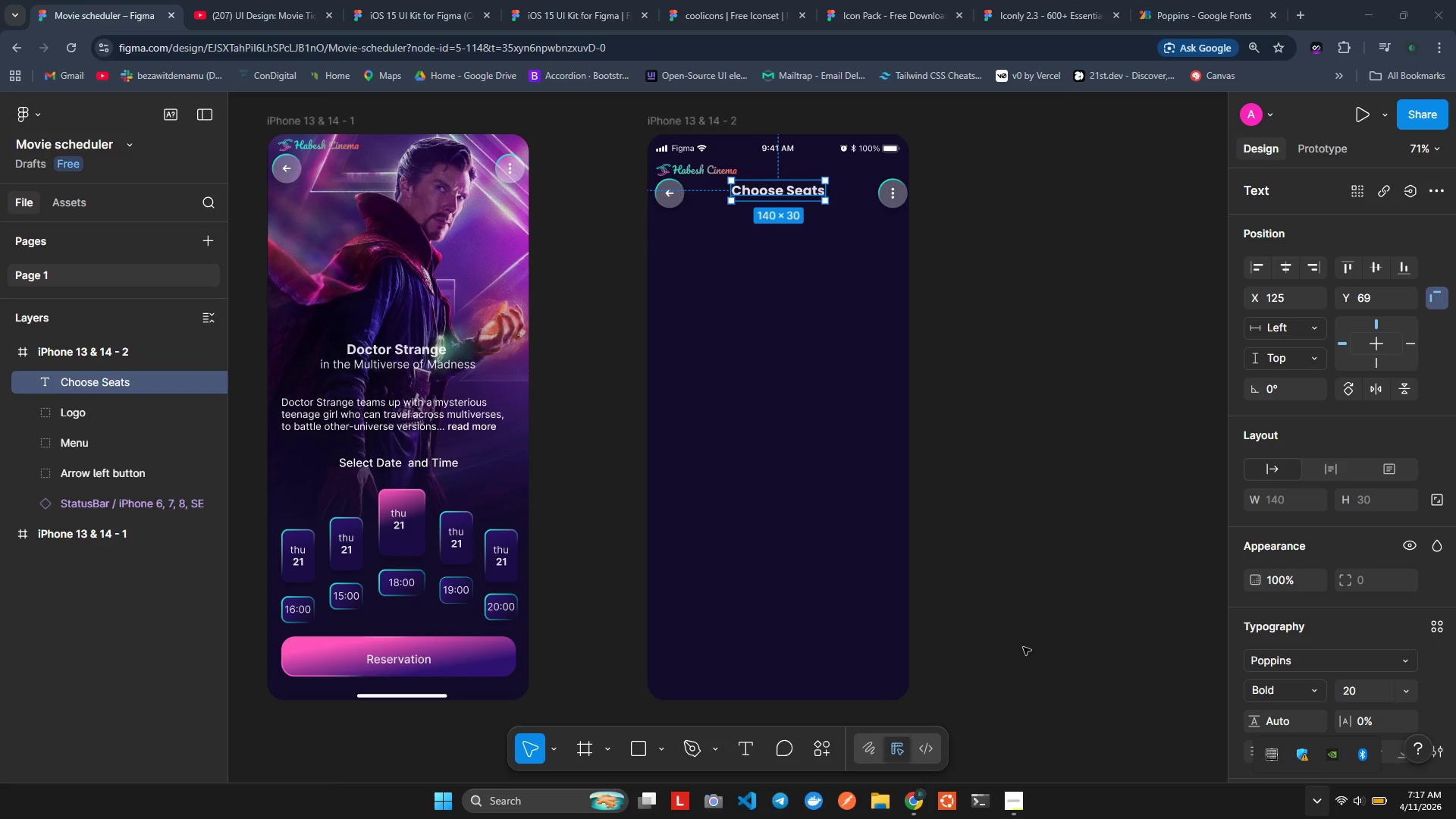 
left_click([1019, 798])